 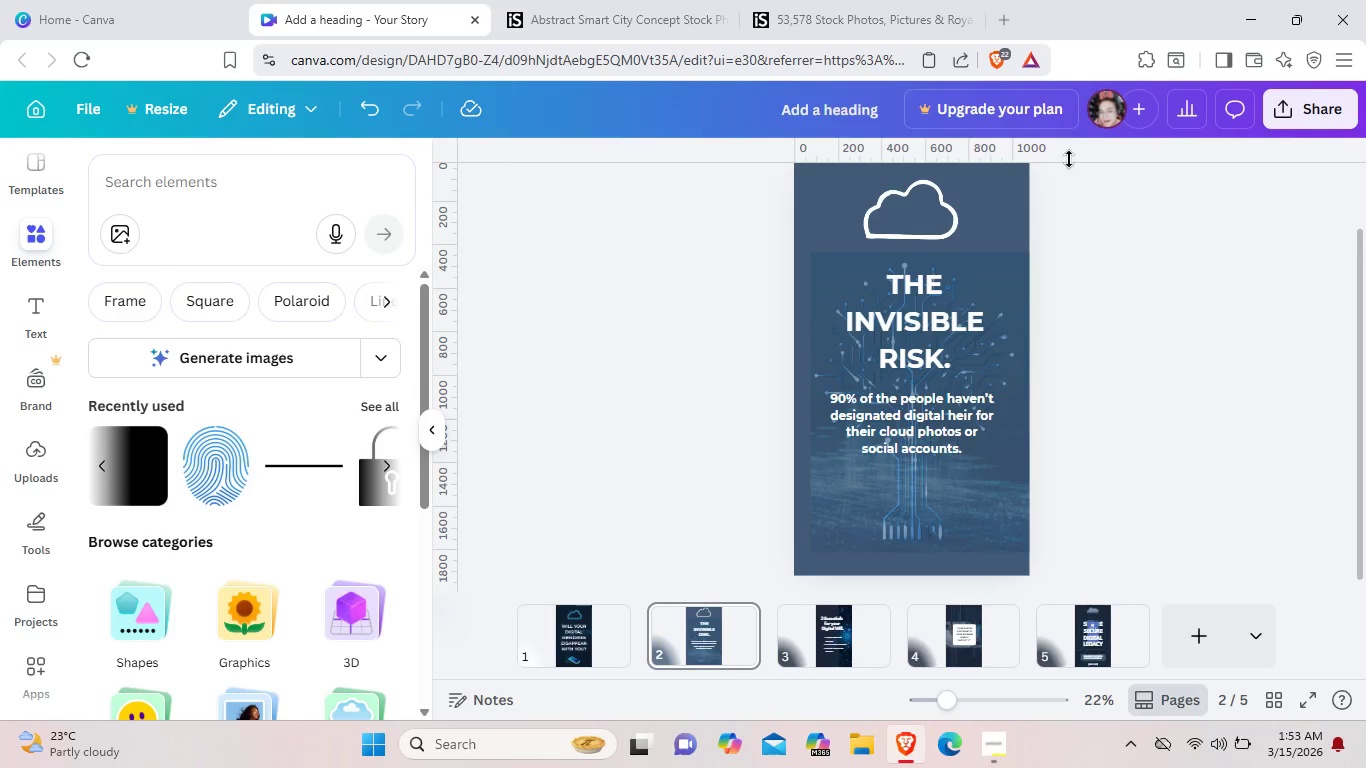 
left_click([597, 627])
 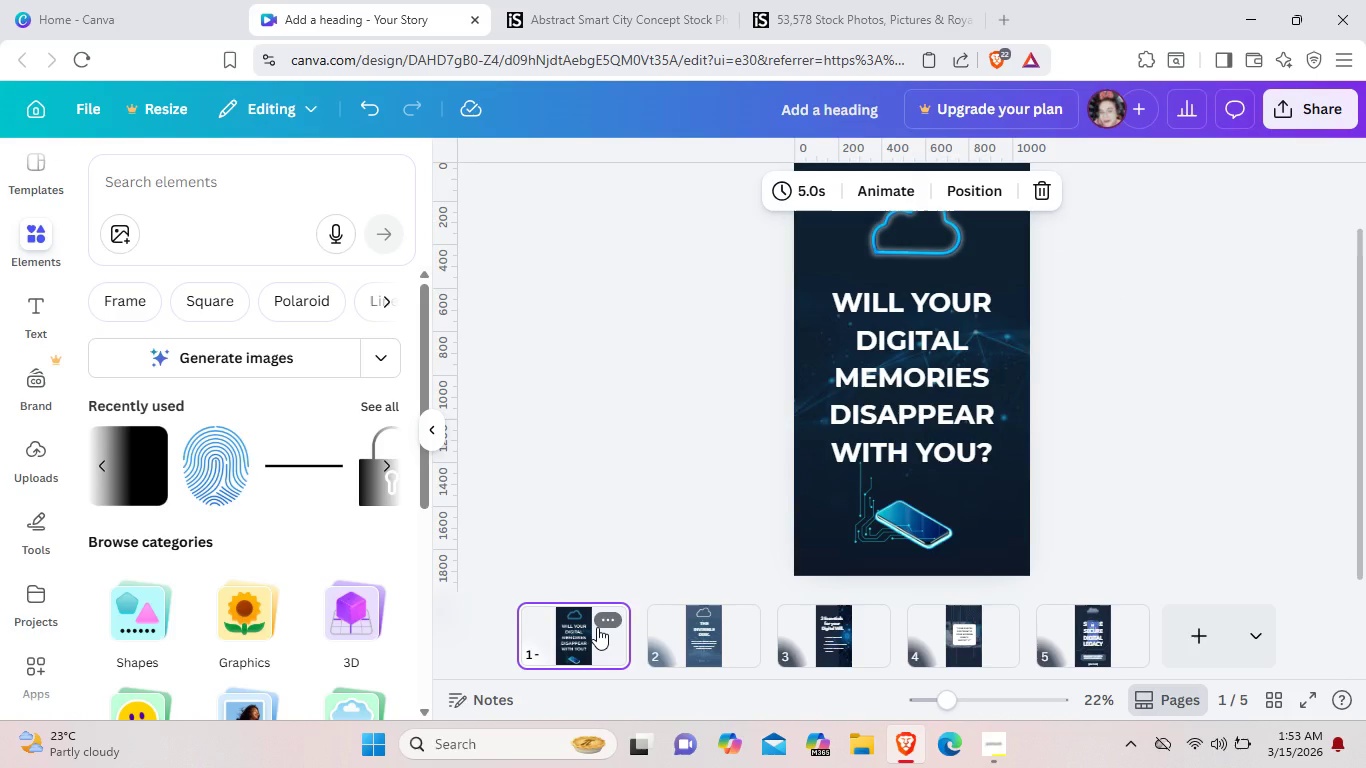 
key(ArrowRight)
 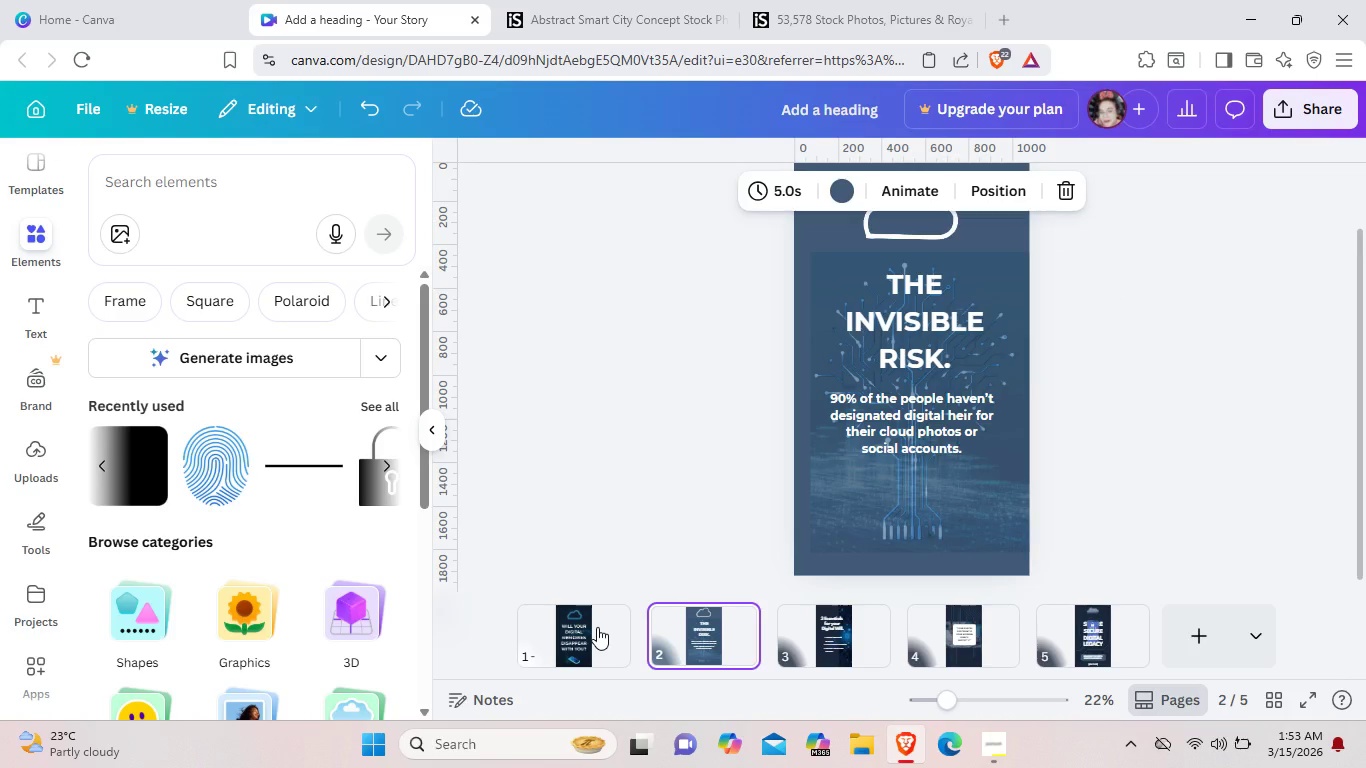 
key(ArrowRight)
 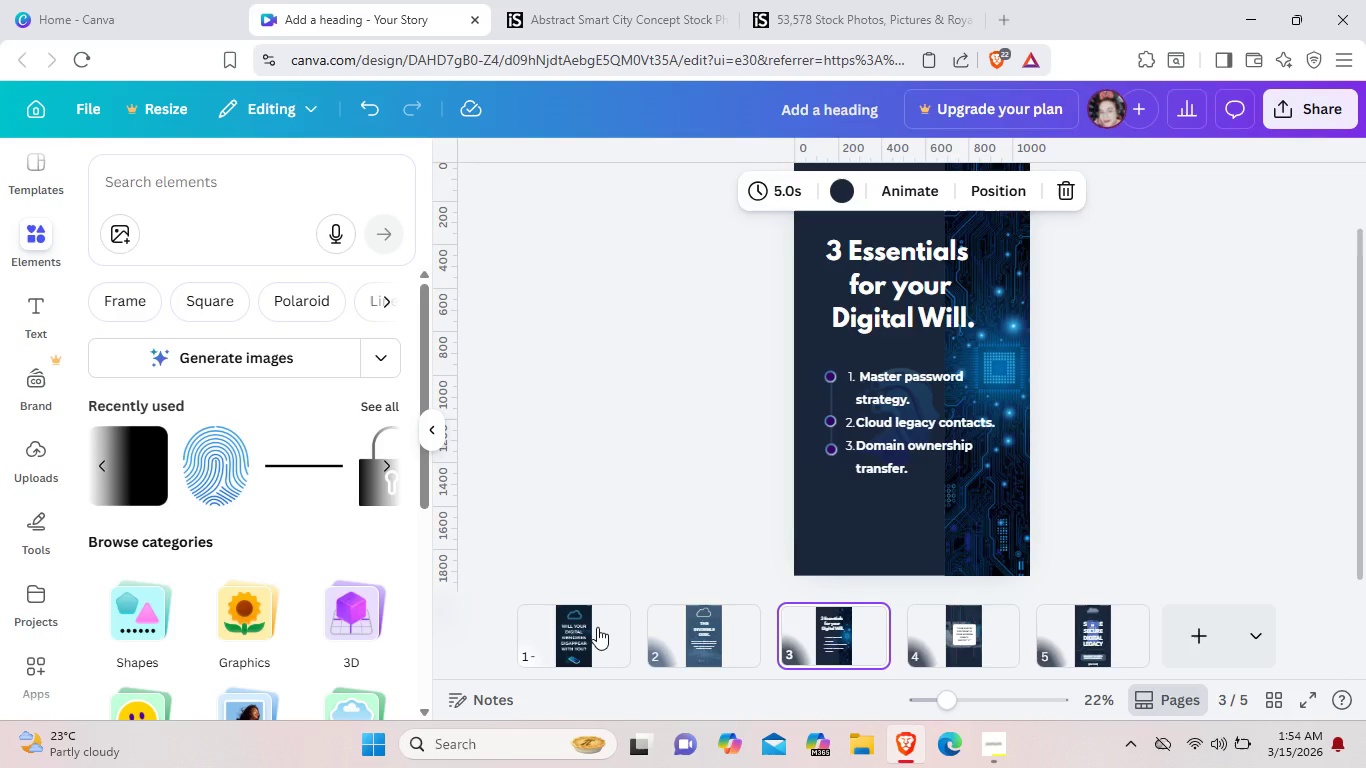 
wait(5.83)
 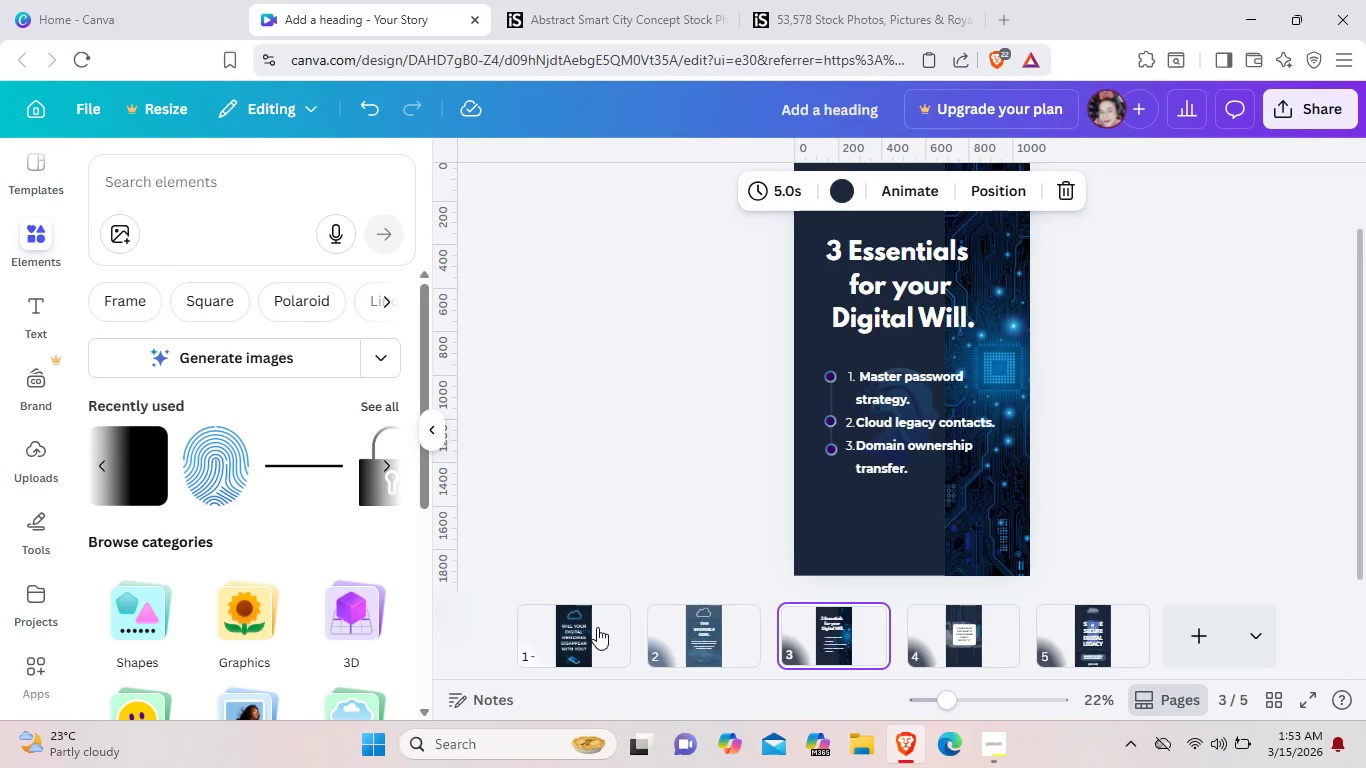 
key(ArrowRight)
 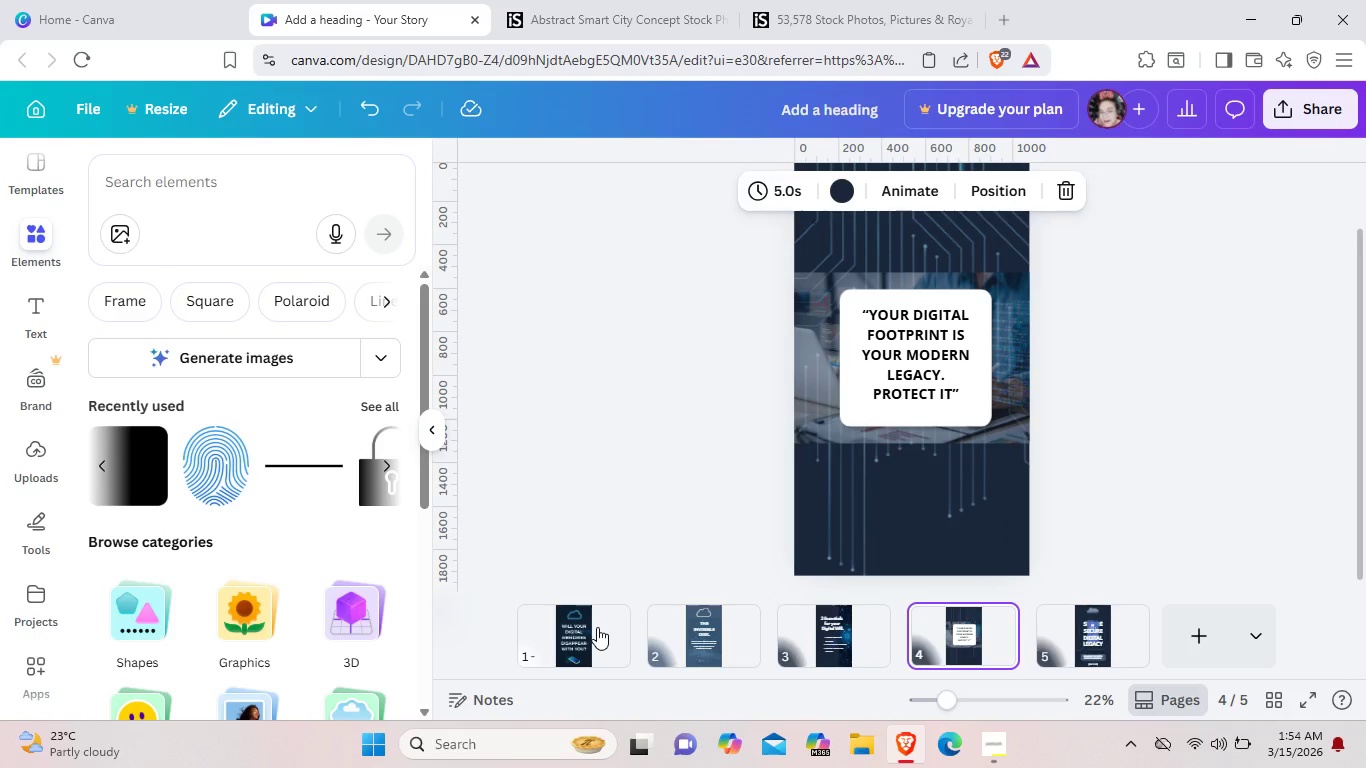 
wait(11.2)
 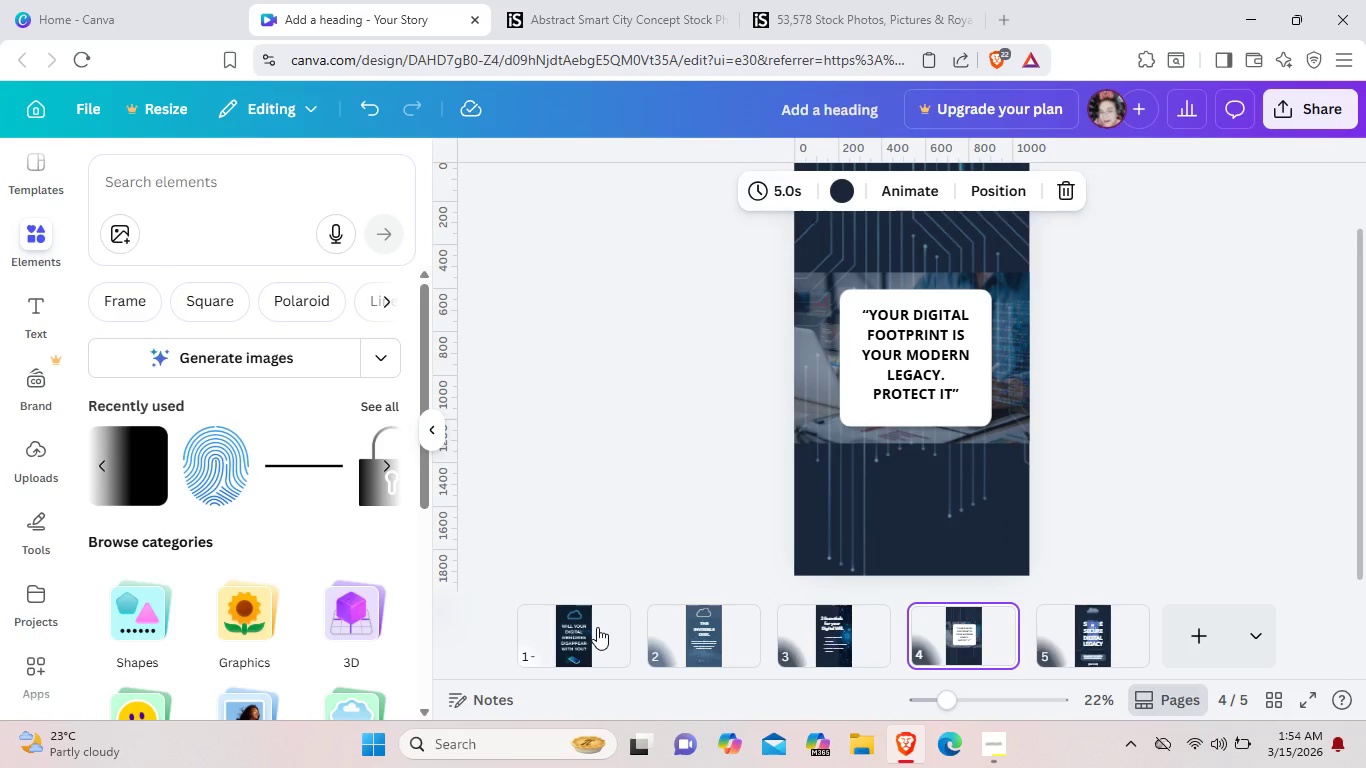 
key(ArrowRight)
 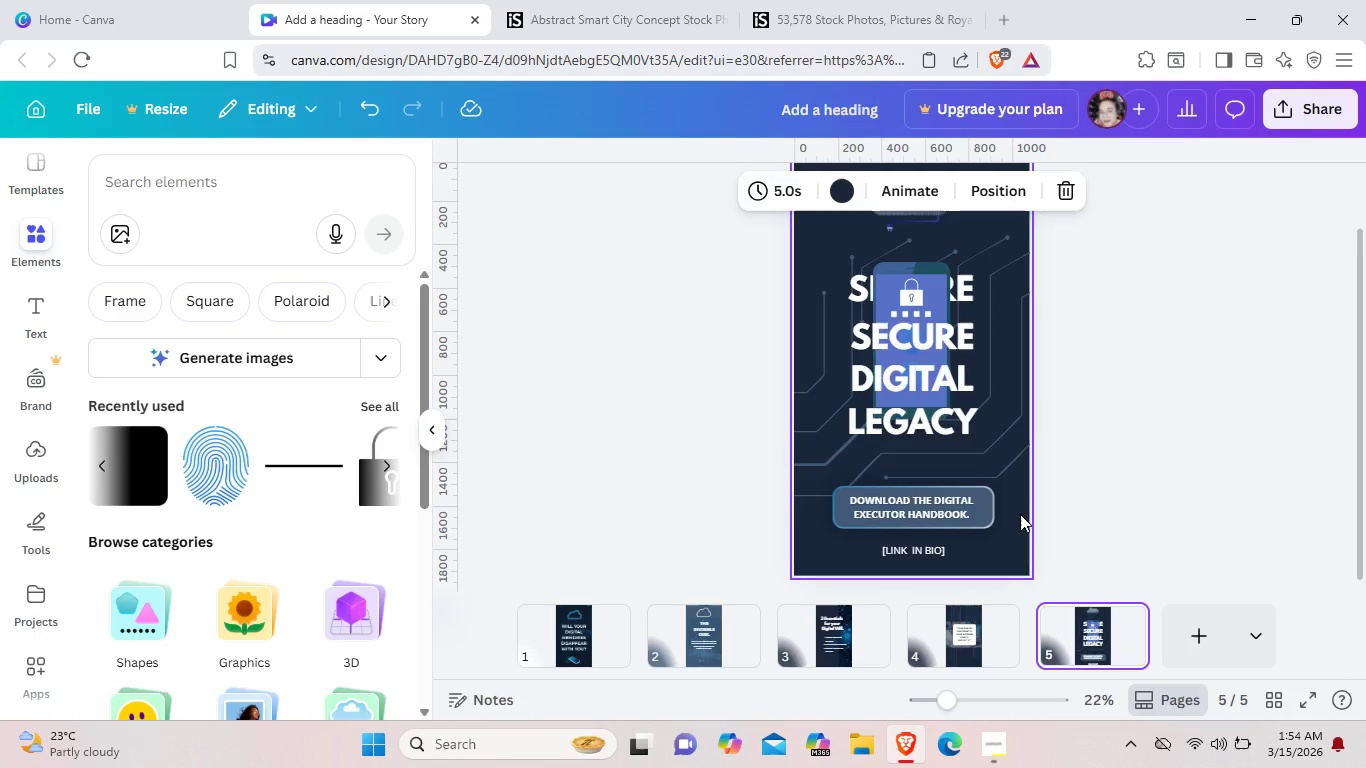 
wait(7.34)
 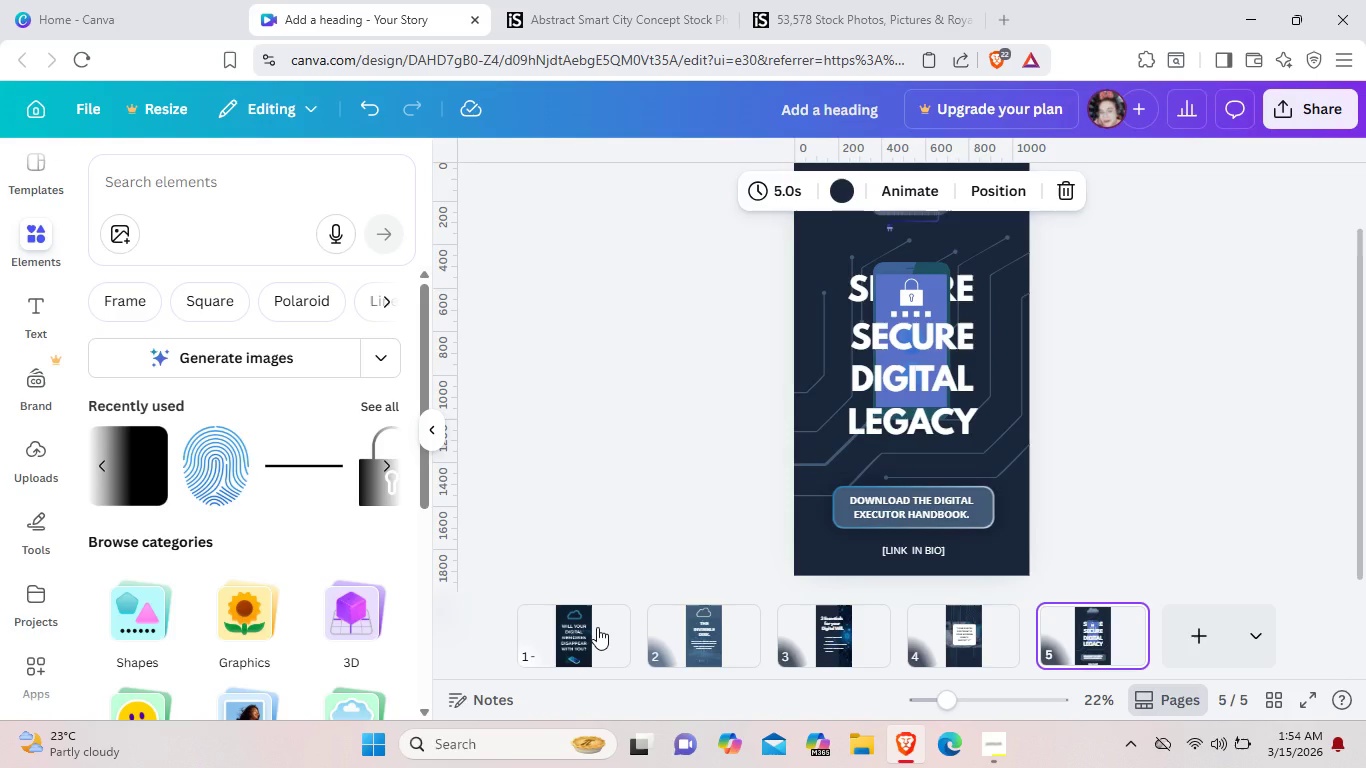 
left_click([982, 486])
 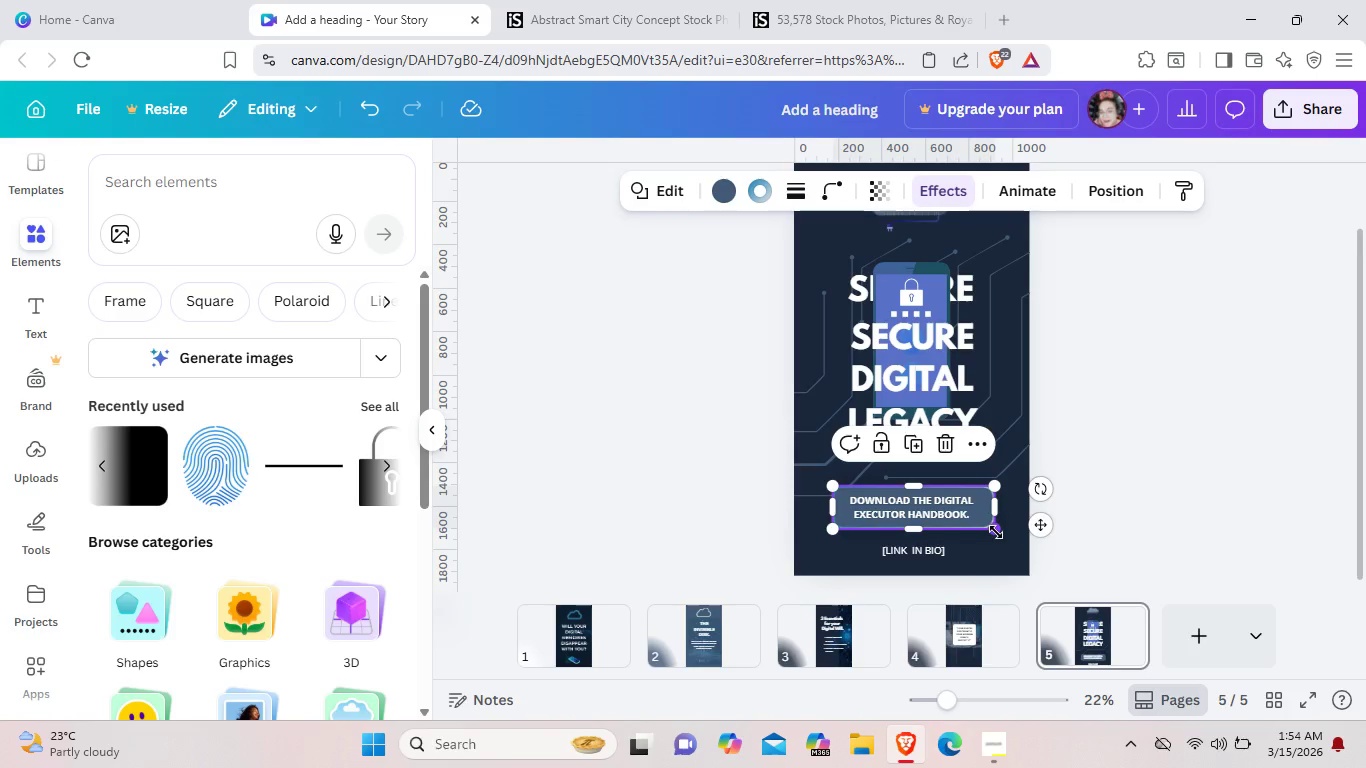 
left_click_drag(start_coordinate=[996, 532], to_coordinate=[988, 528])
 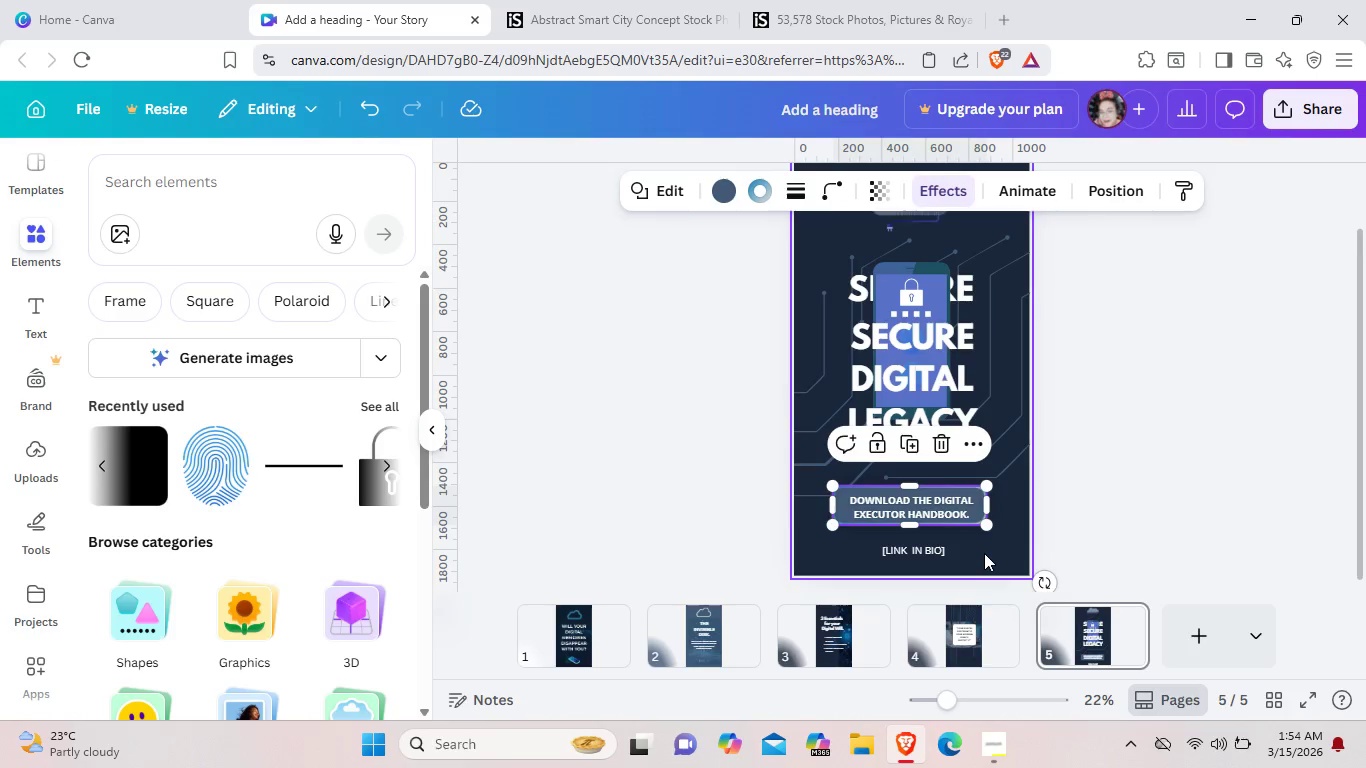 
left_click([984, 553])
 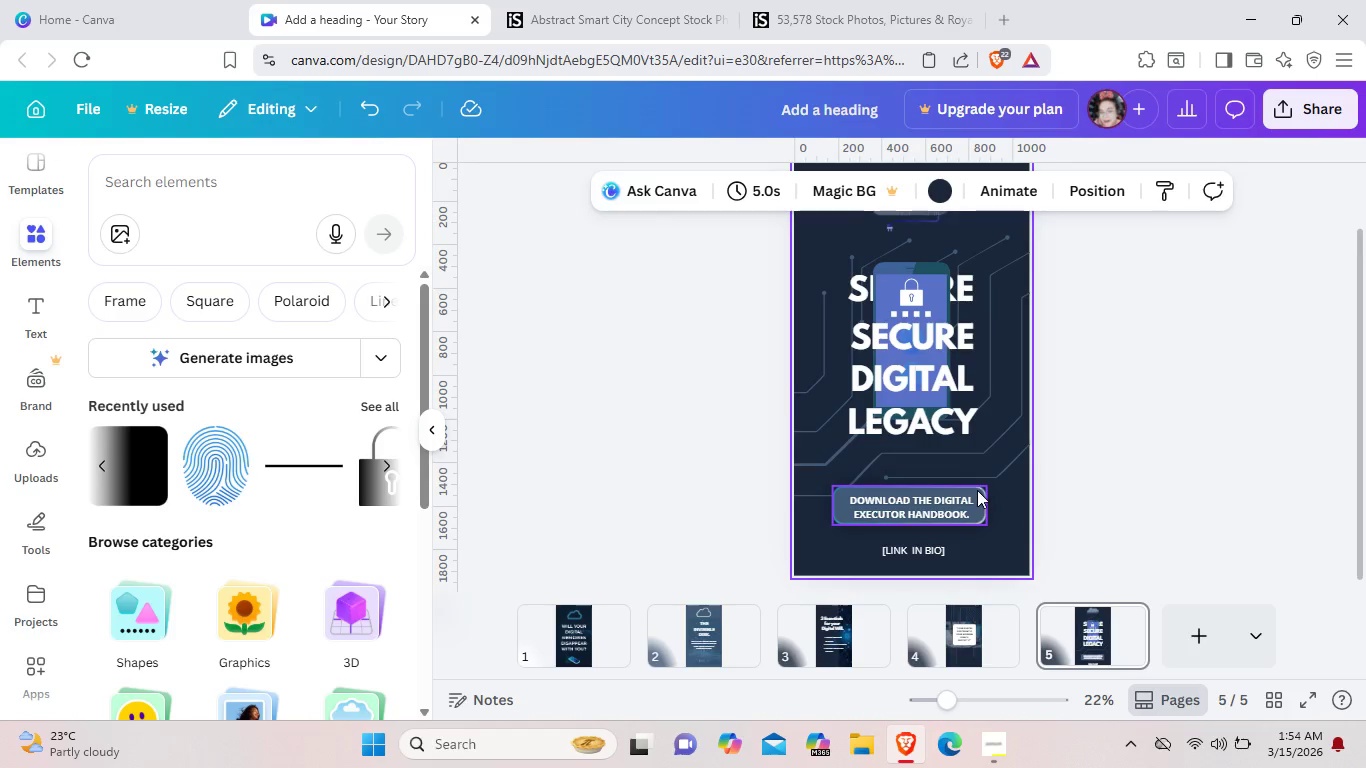 
left_click([977, 490])
 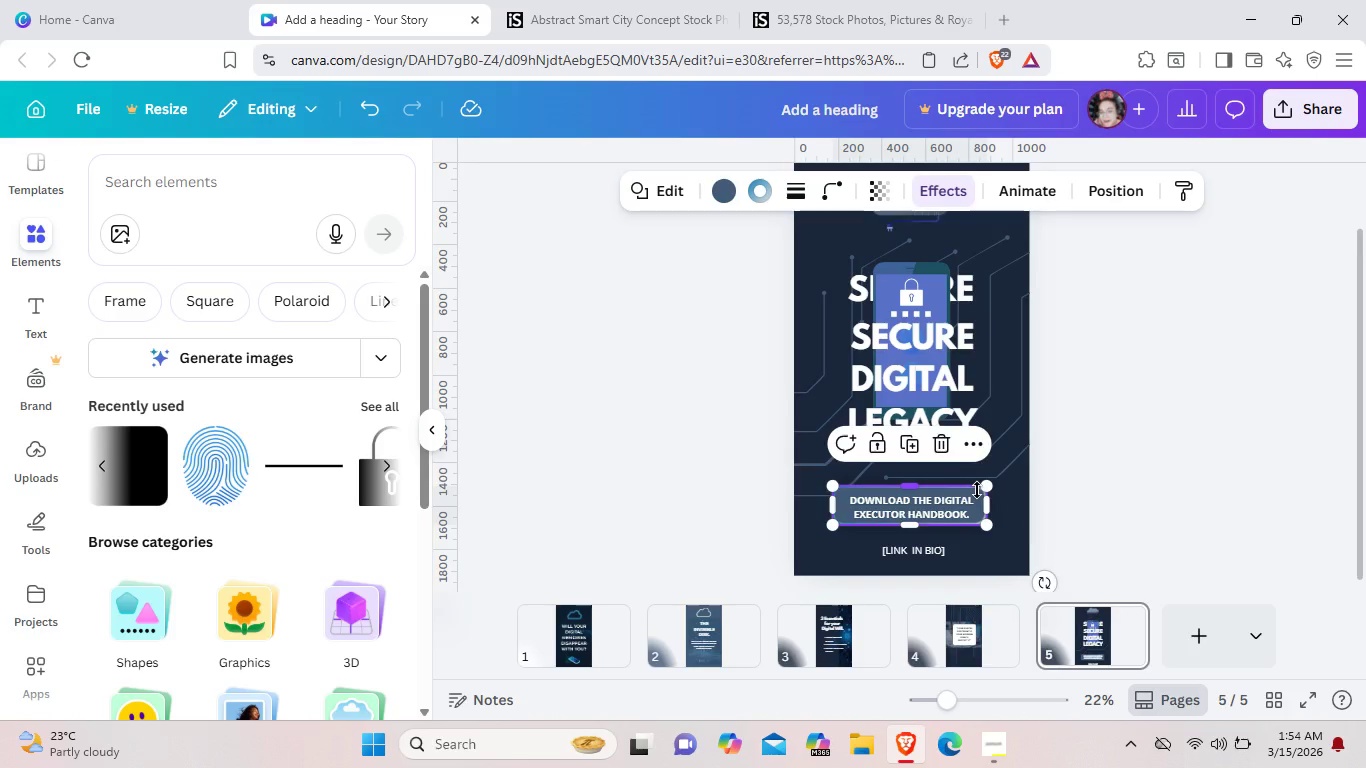 
key(ArrowDown)
 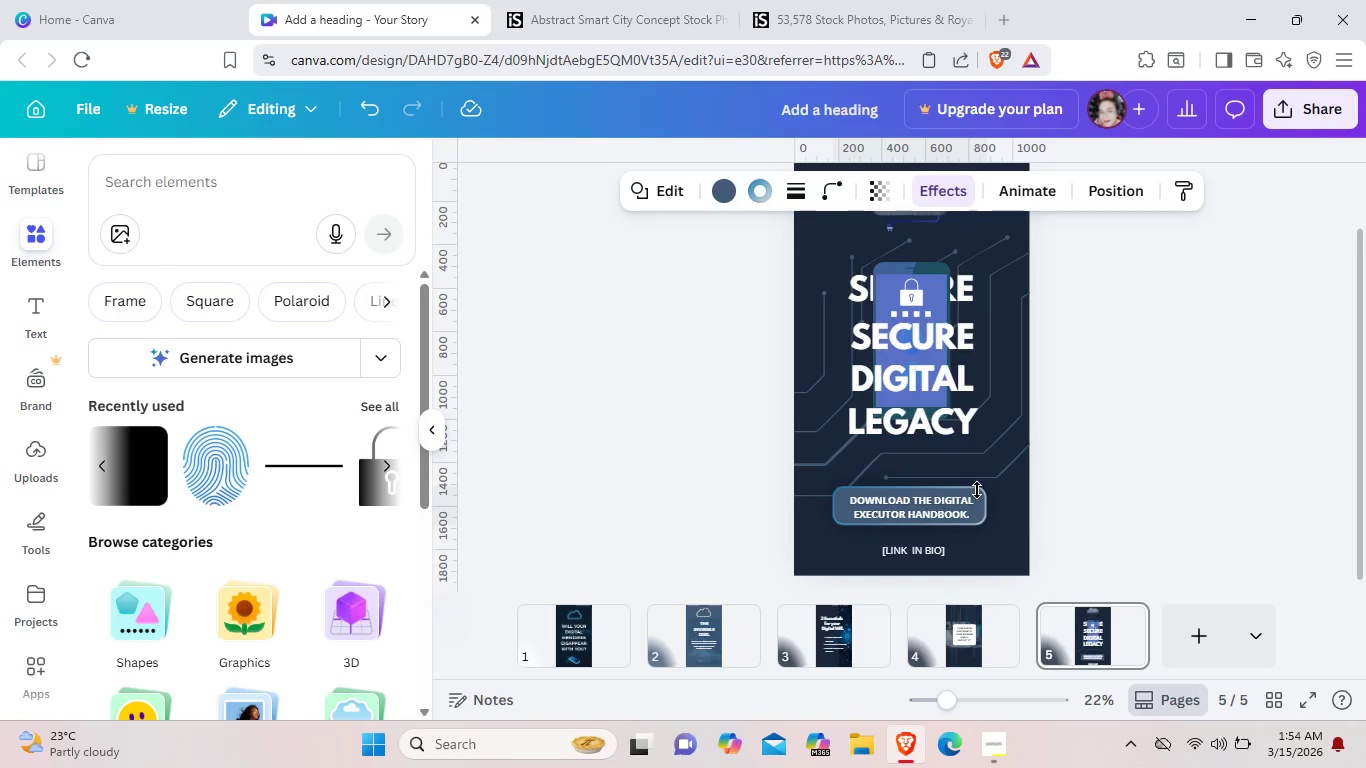 
key(ArrowDown)
 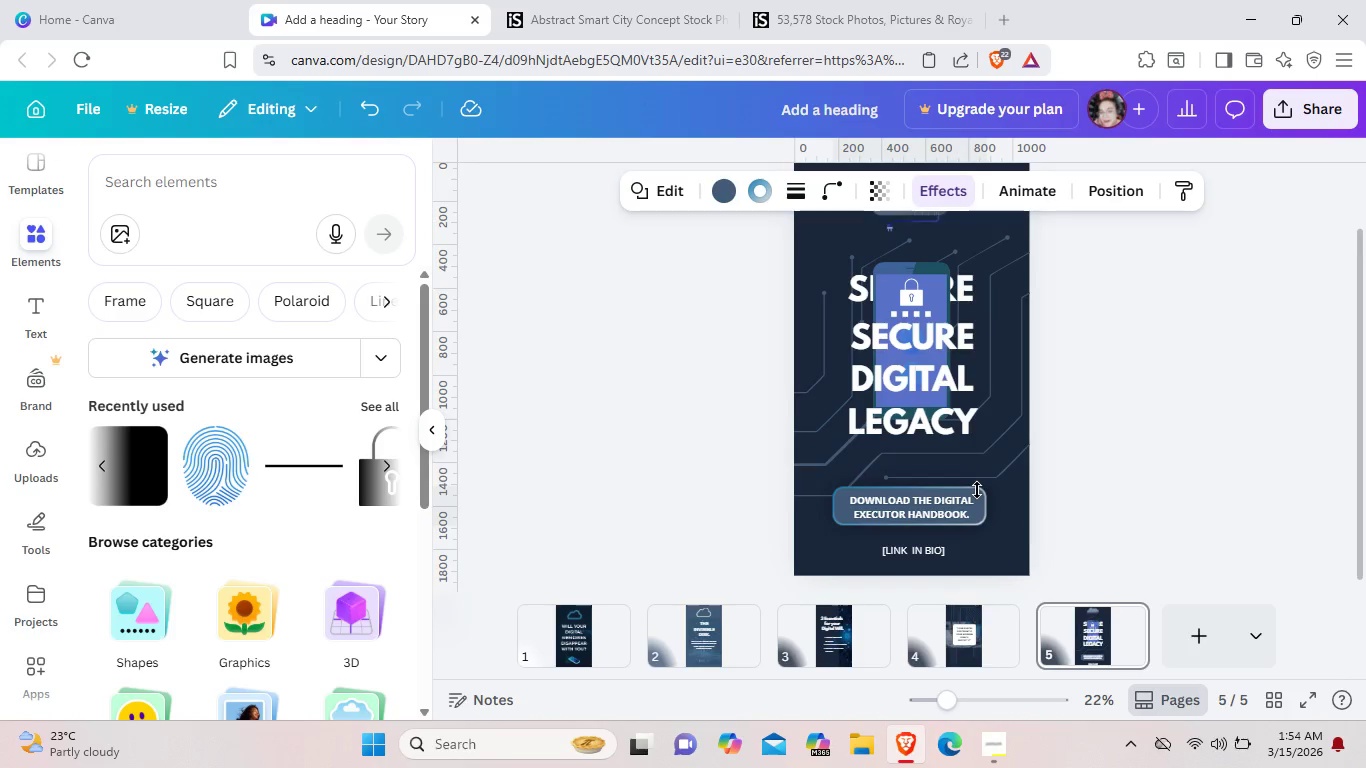 
key(ArrowDown)
 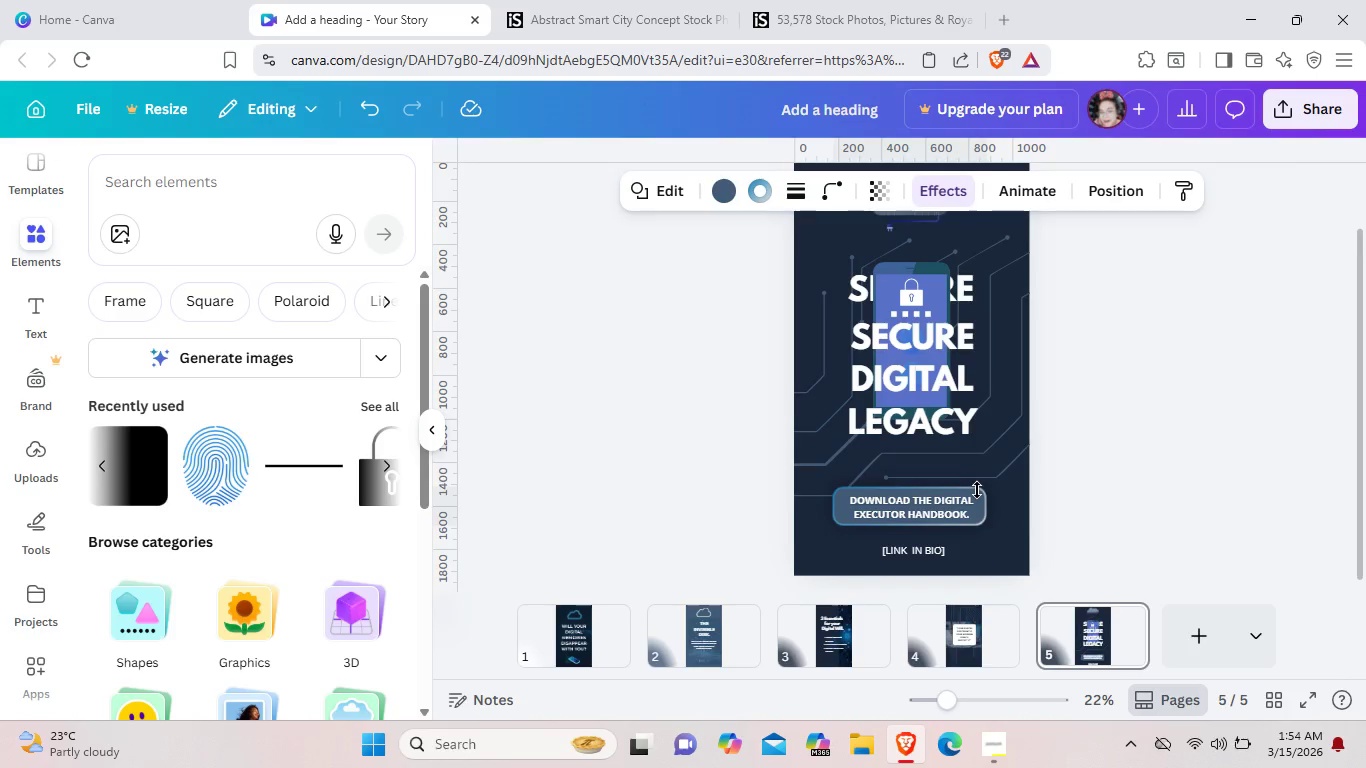 
key(ArrowDown)
 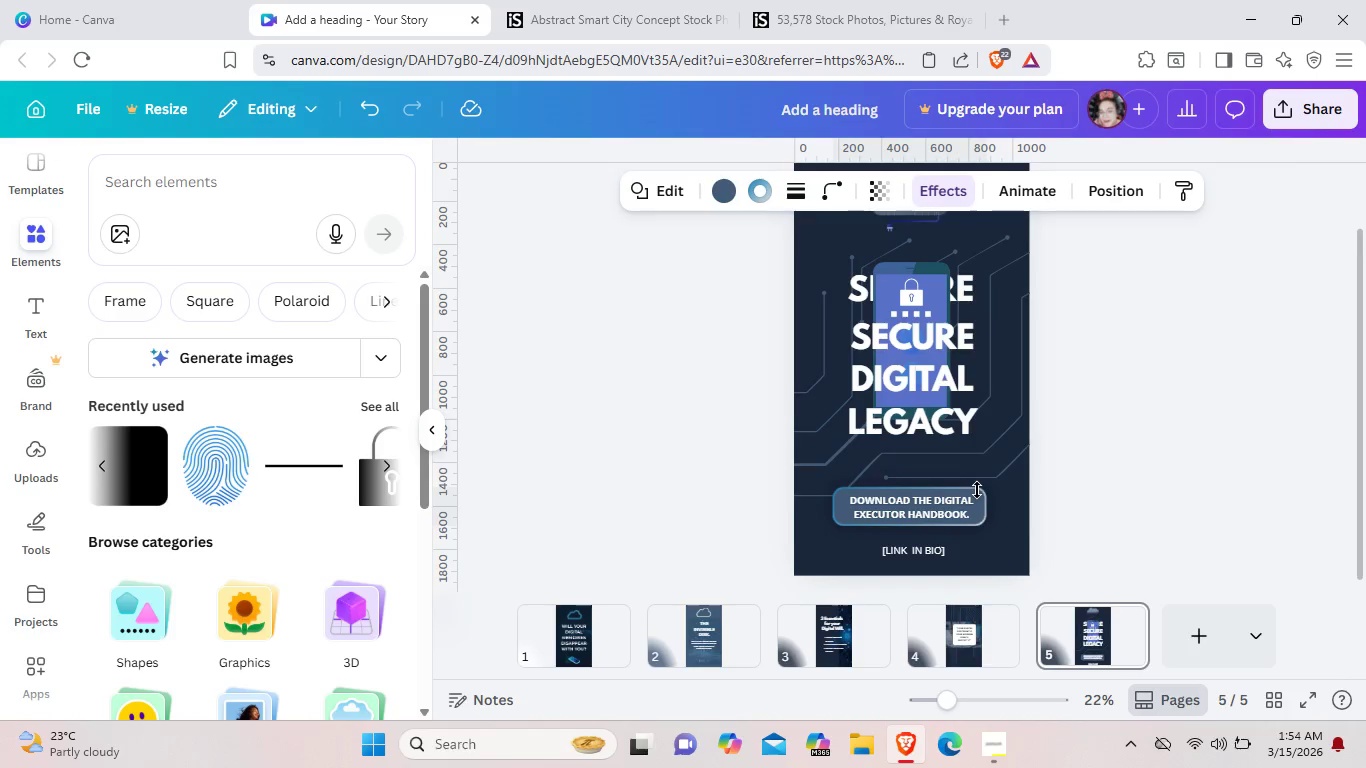 
key(ArrowDown)
 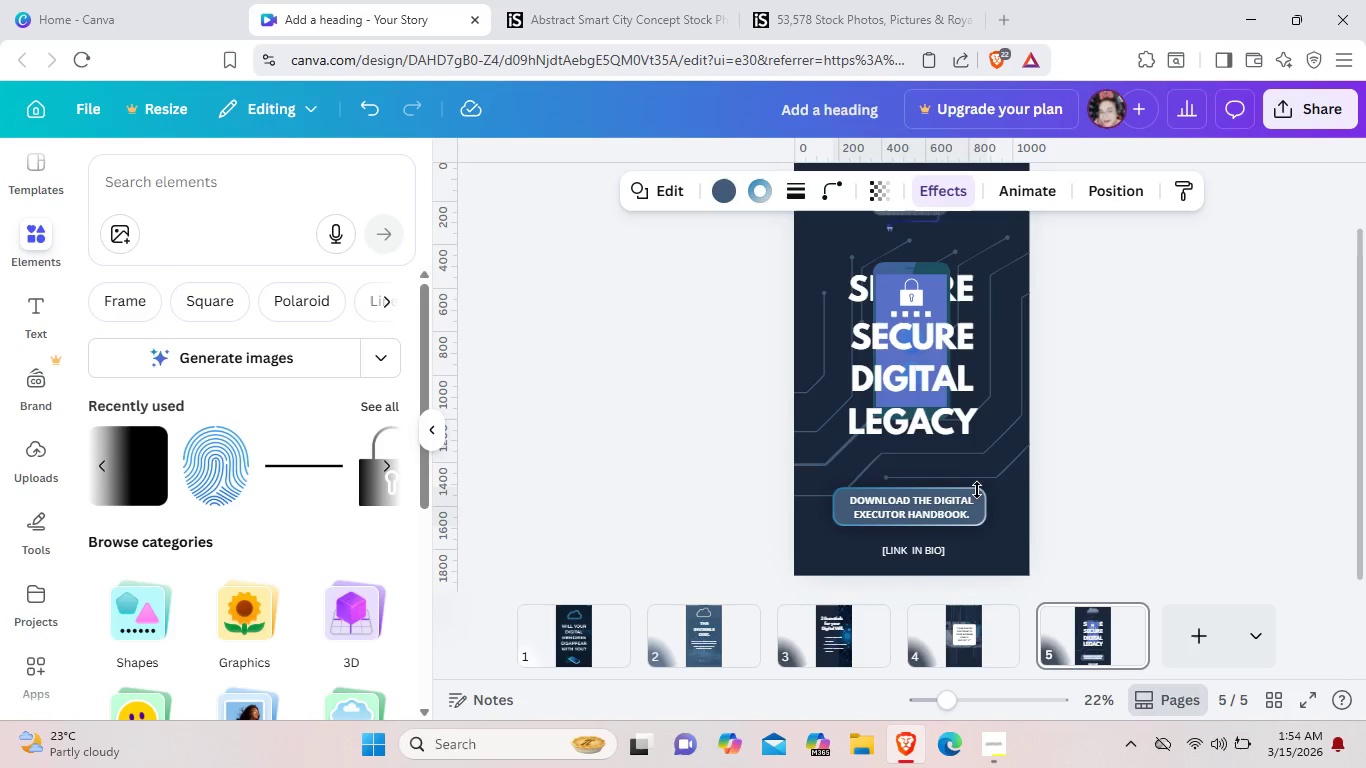 
key(ArrowDown)
 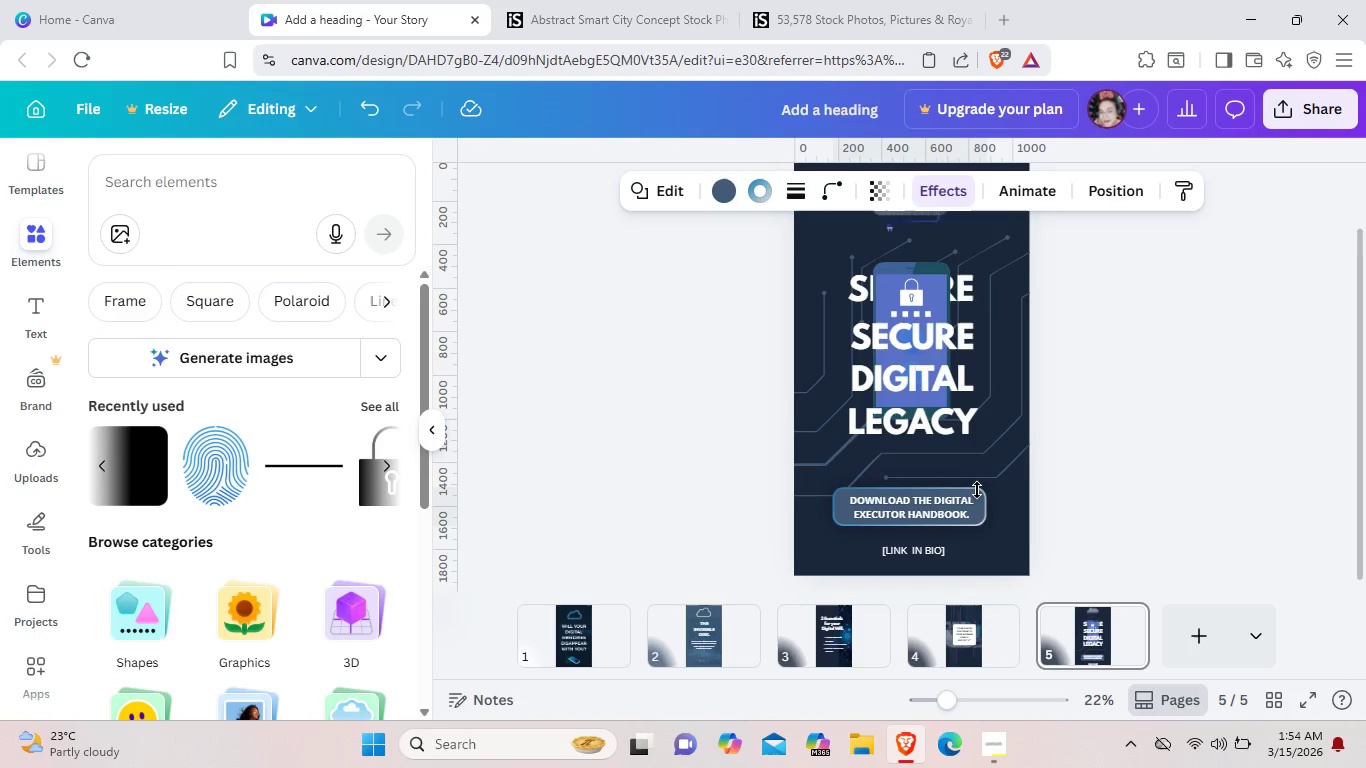 
key(ArrowRight)
 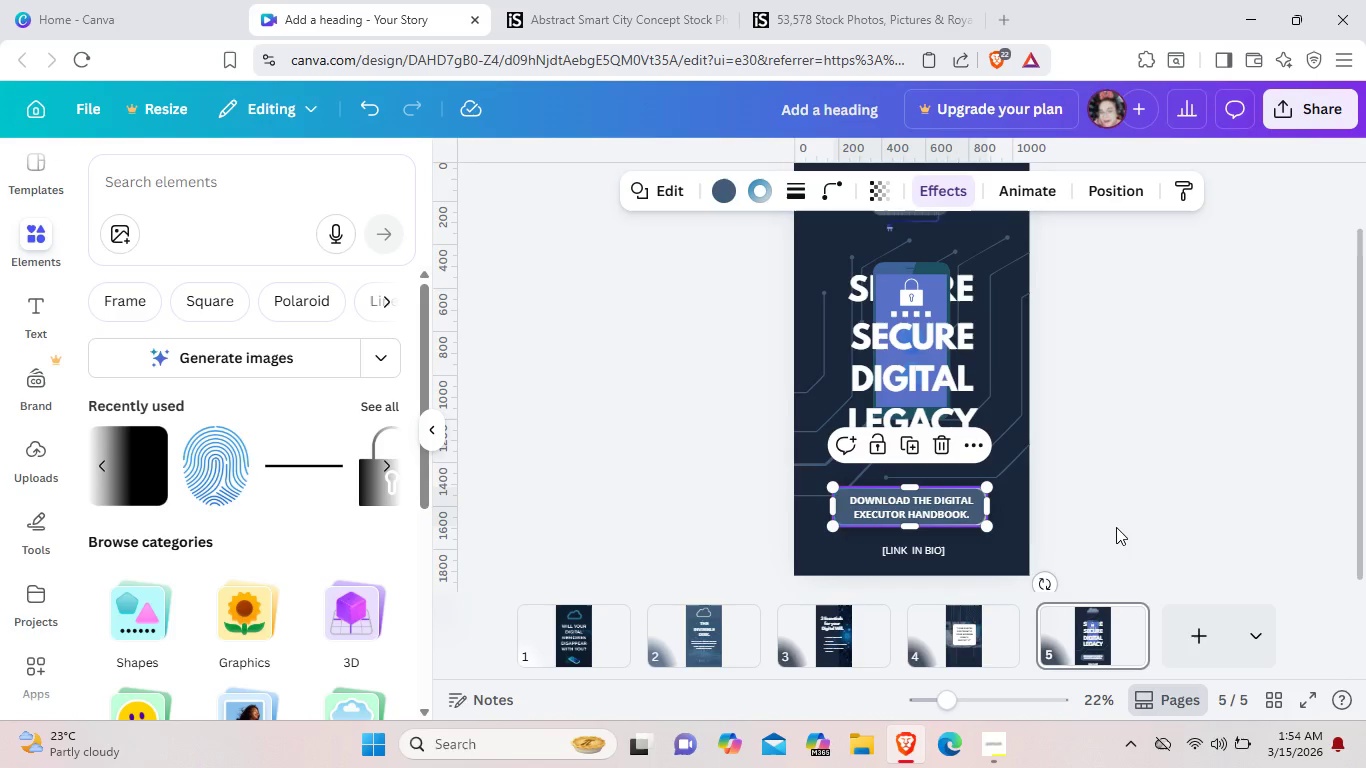 
left_click([1116, 527])